 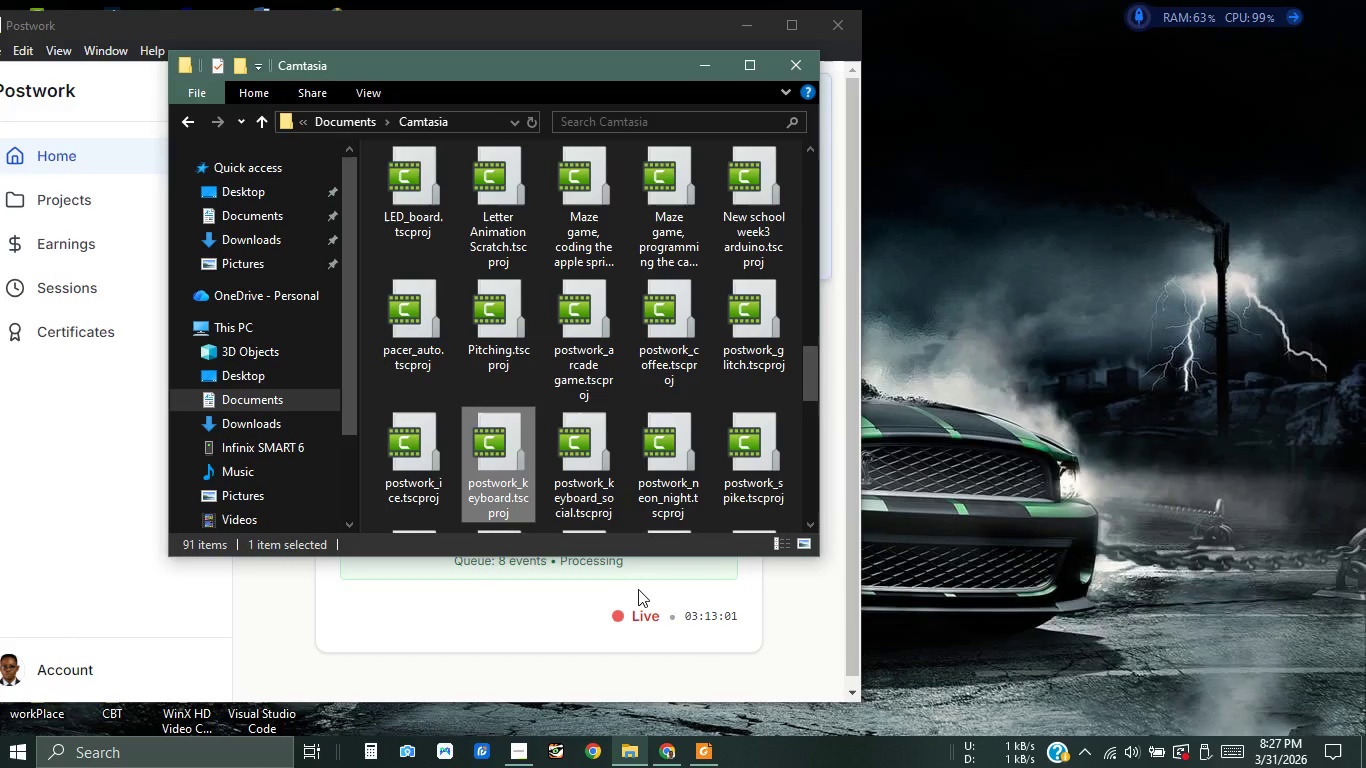 
key(Control+R)
 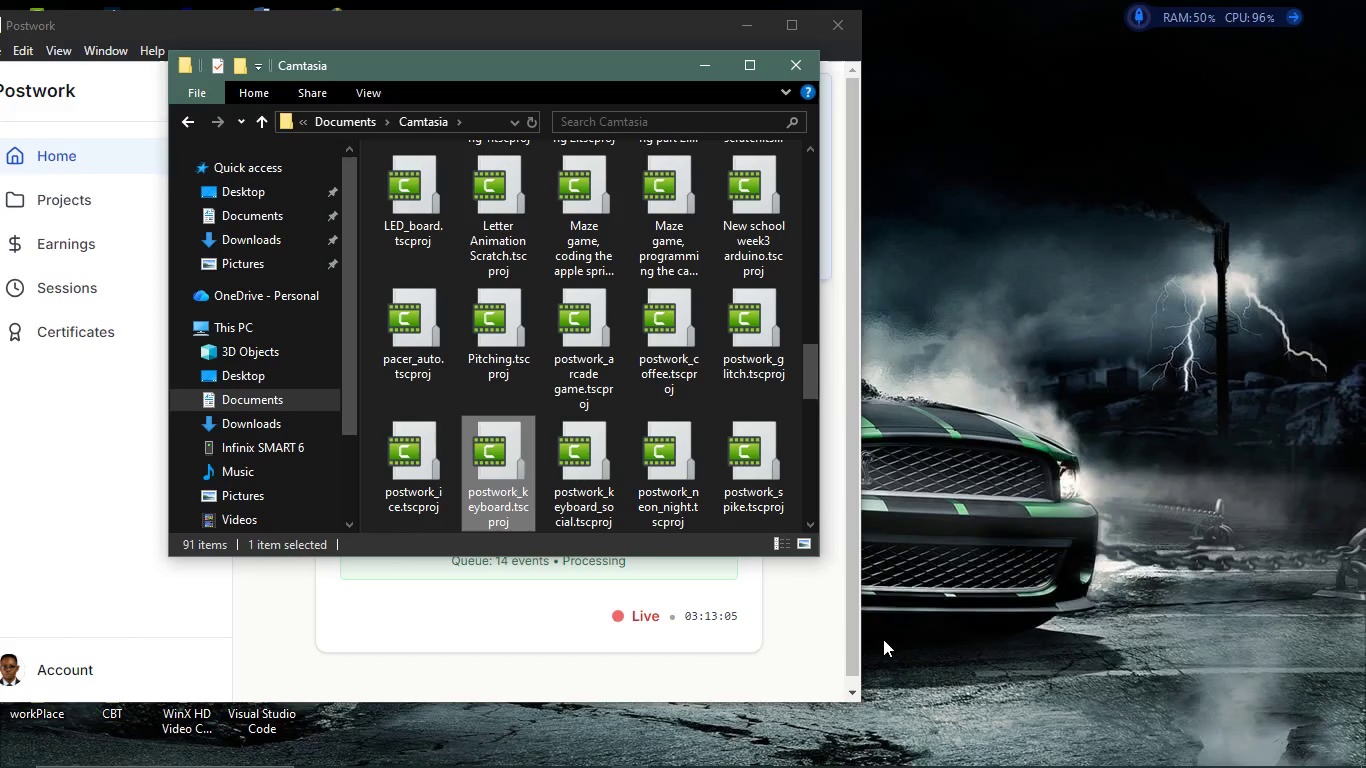 
left_click([556, 461])
 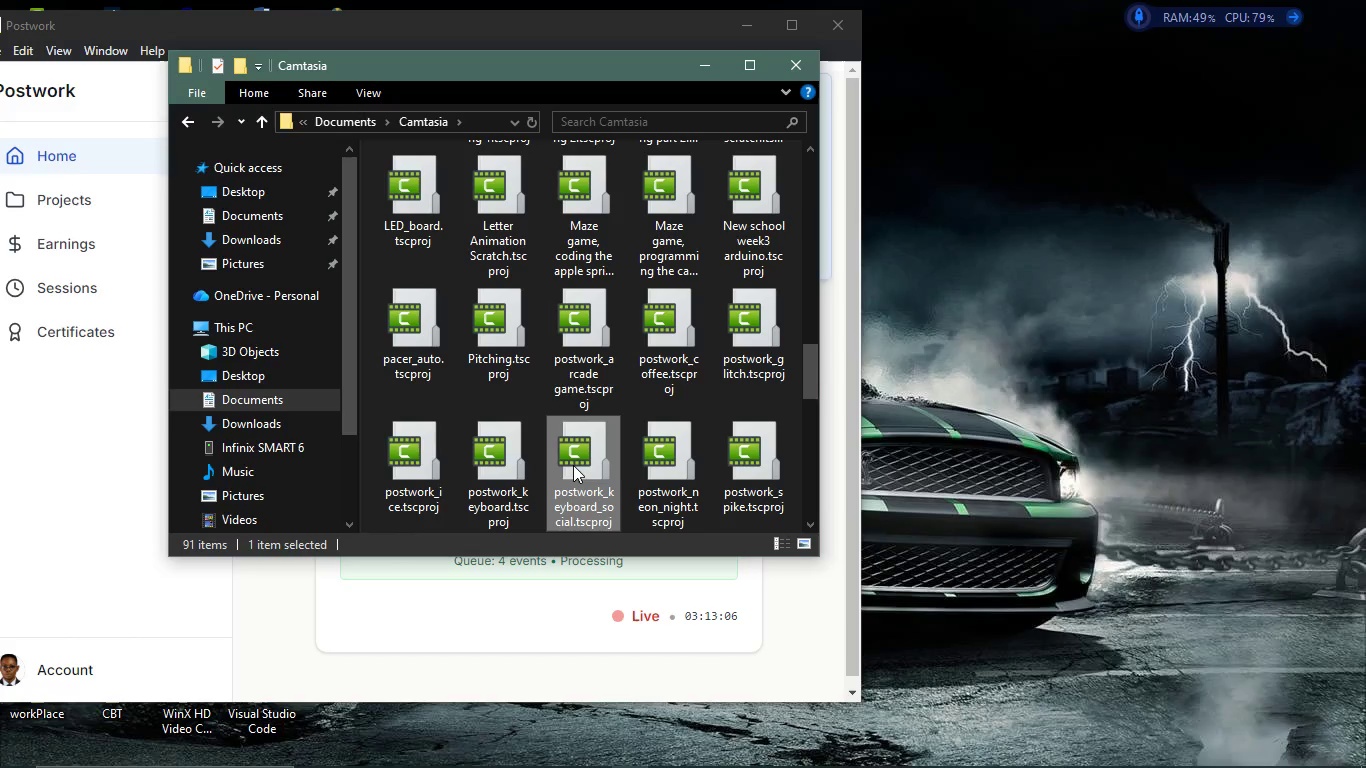 
right_click([573, 465])
 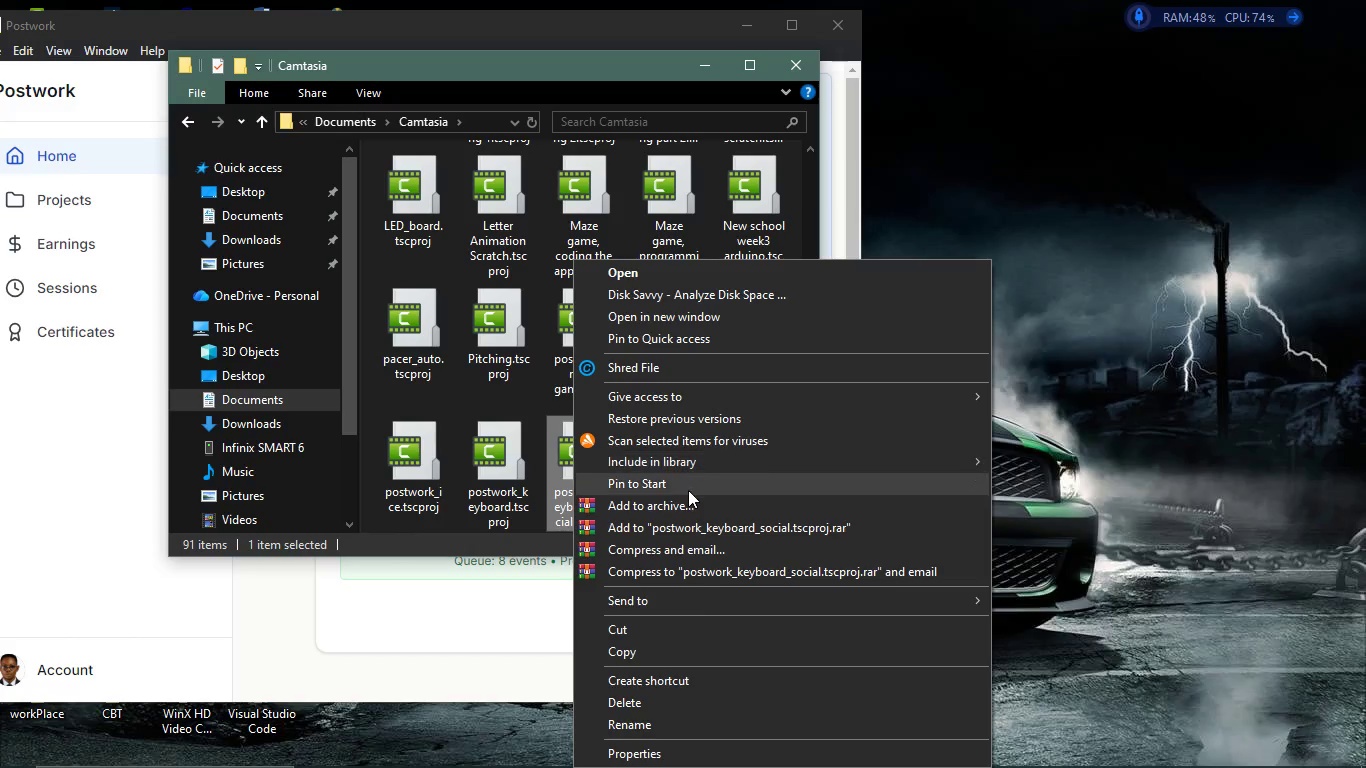 
left_click([689, 502])
 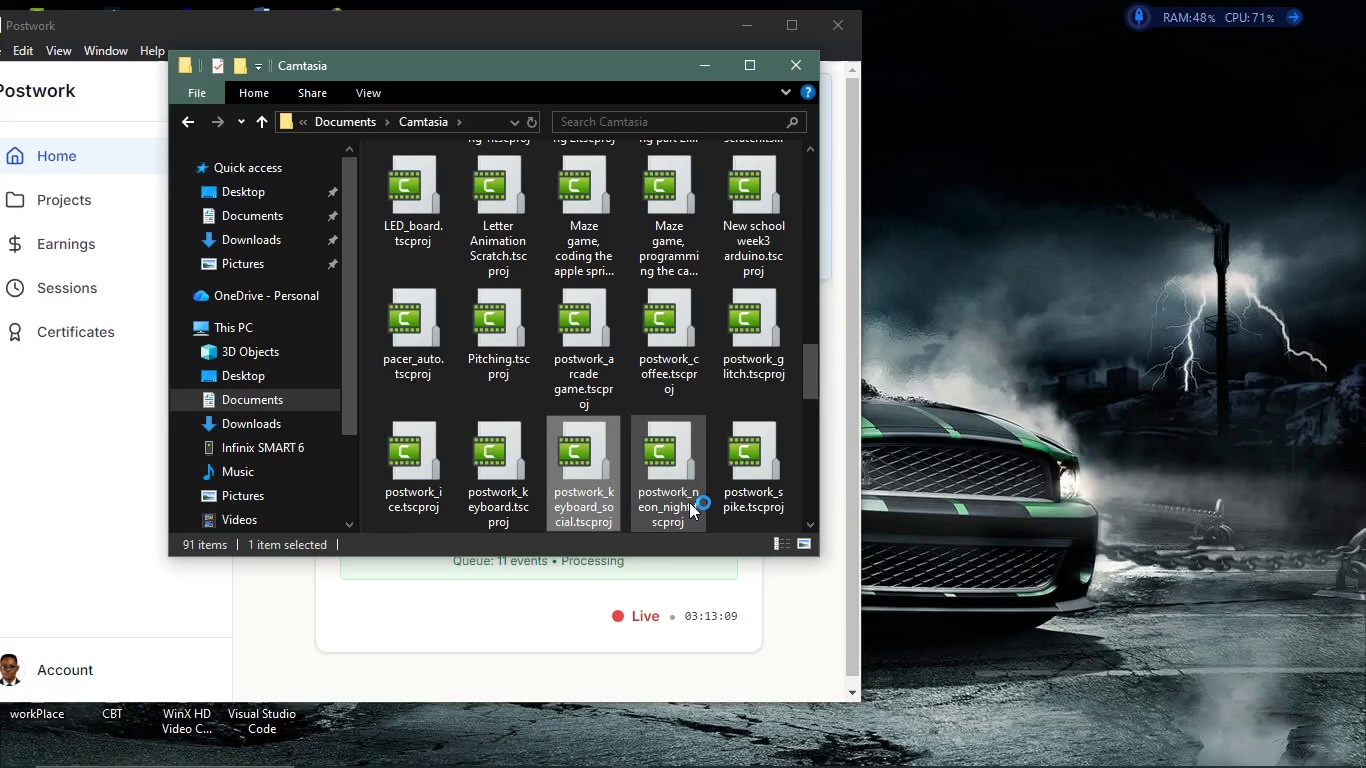 
mouse_move([614, 437])
 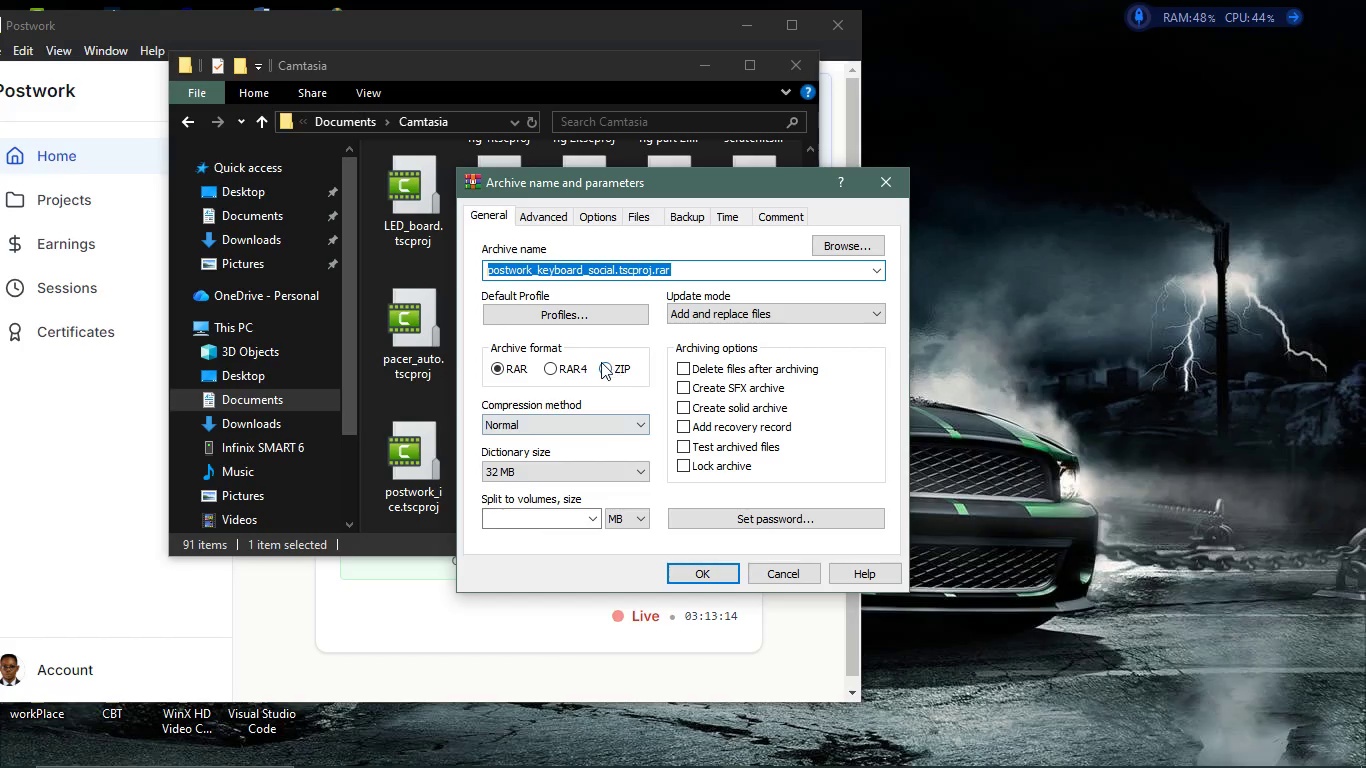 
left_click([601, 362])
 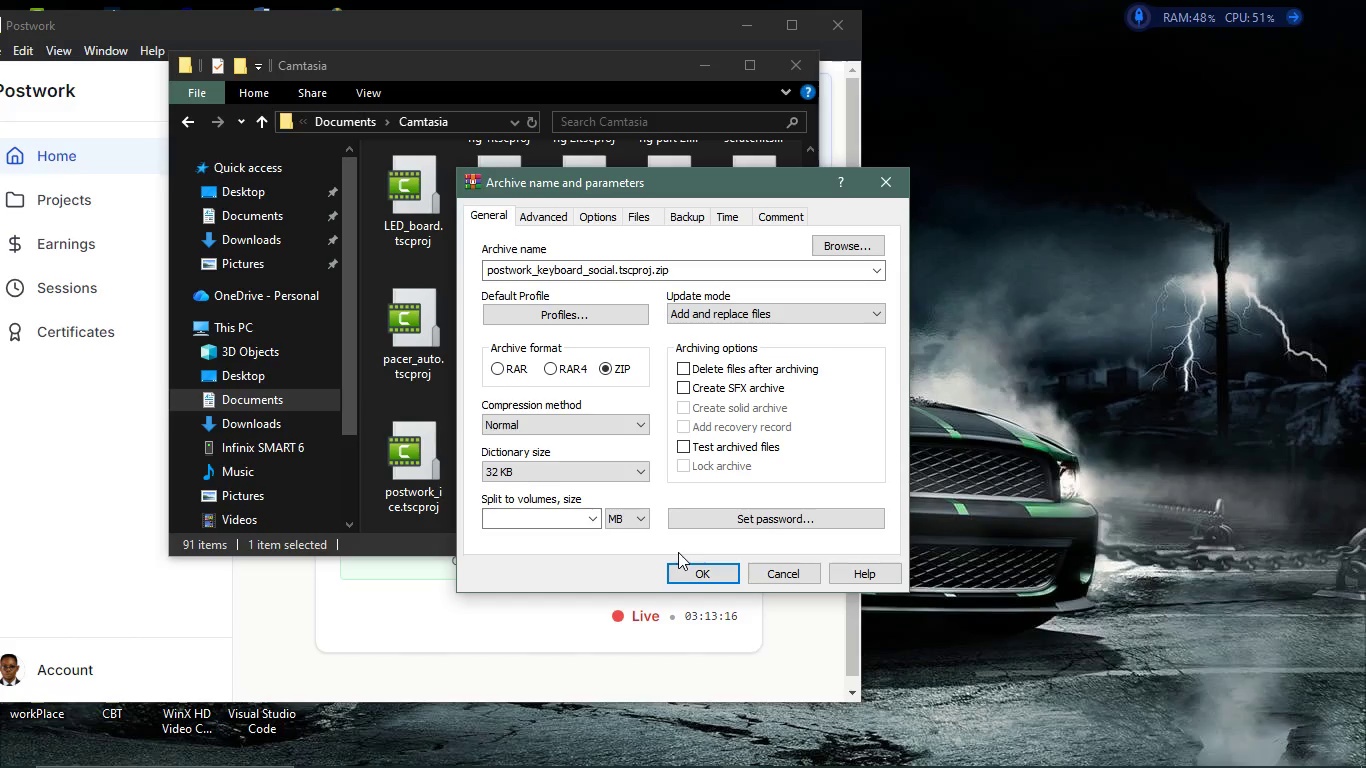 
left_click([690, 569])
 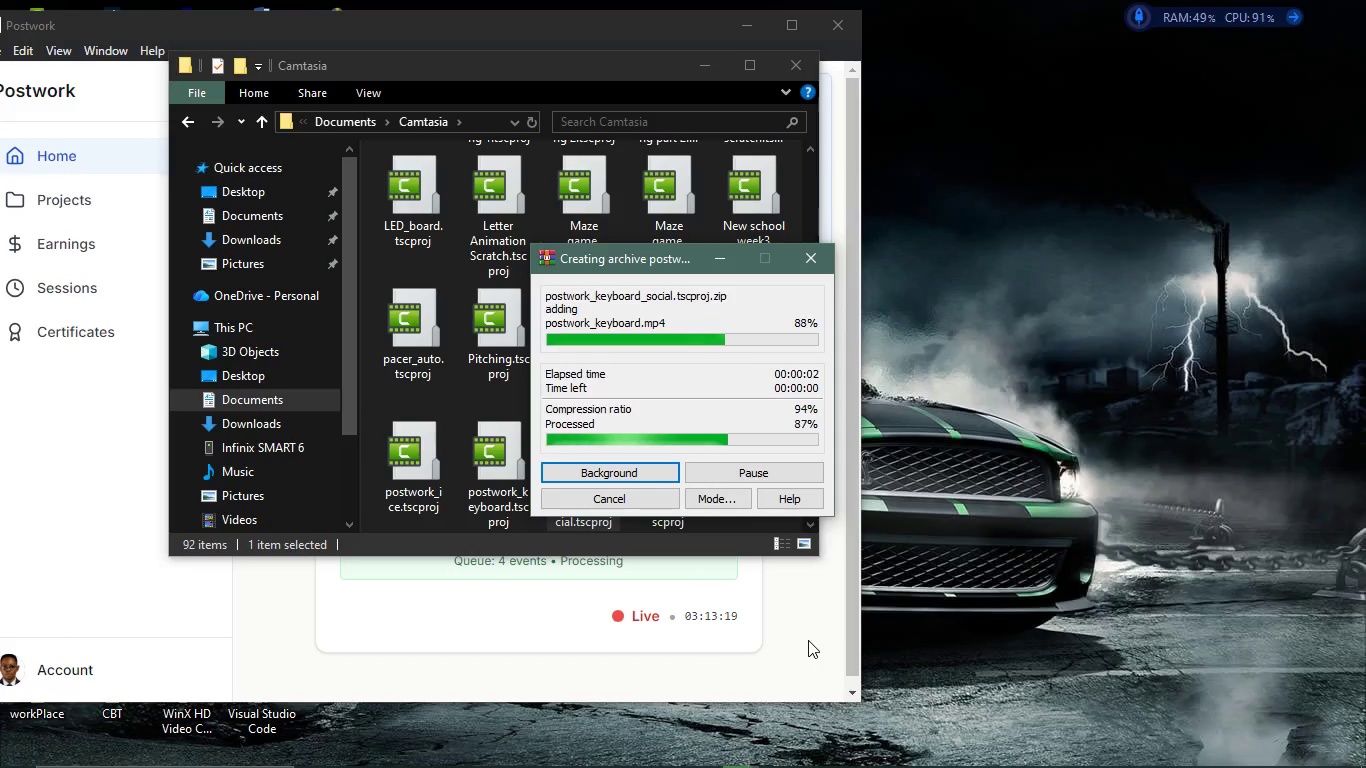 
wait(8.16)
 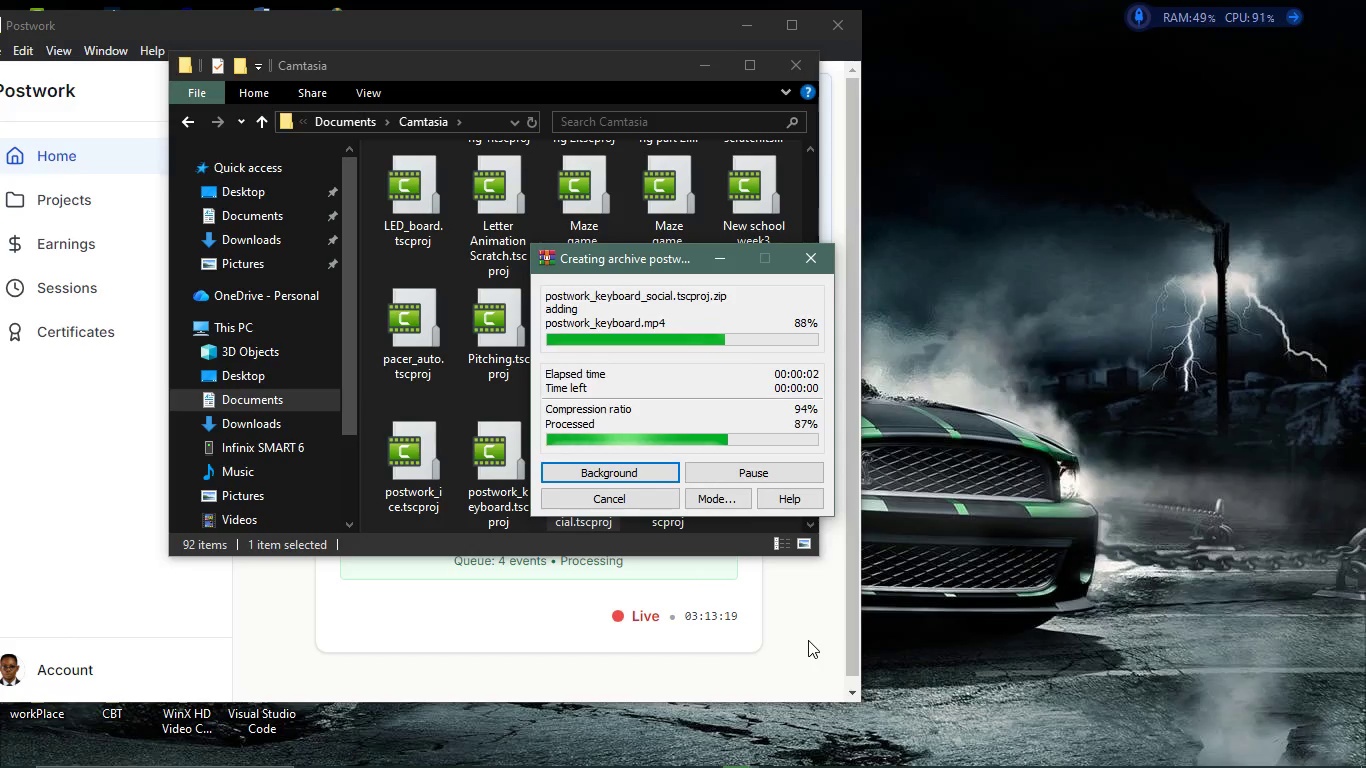 
mouse_move([669, 755])
 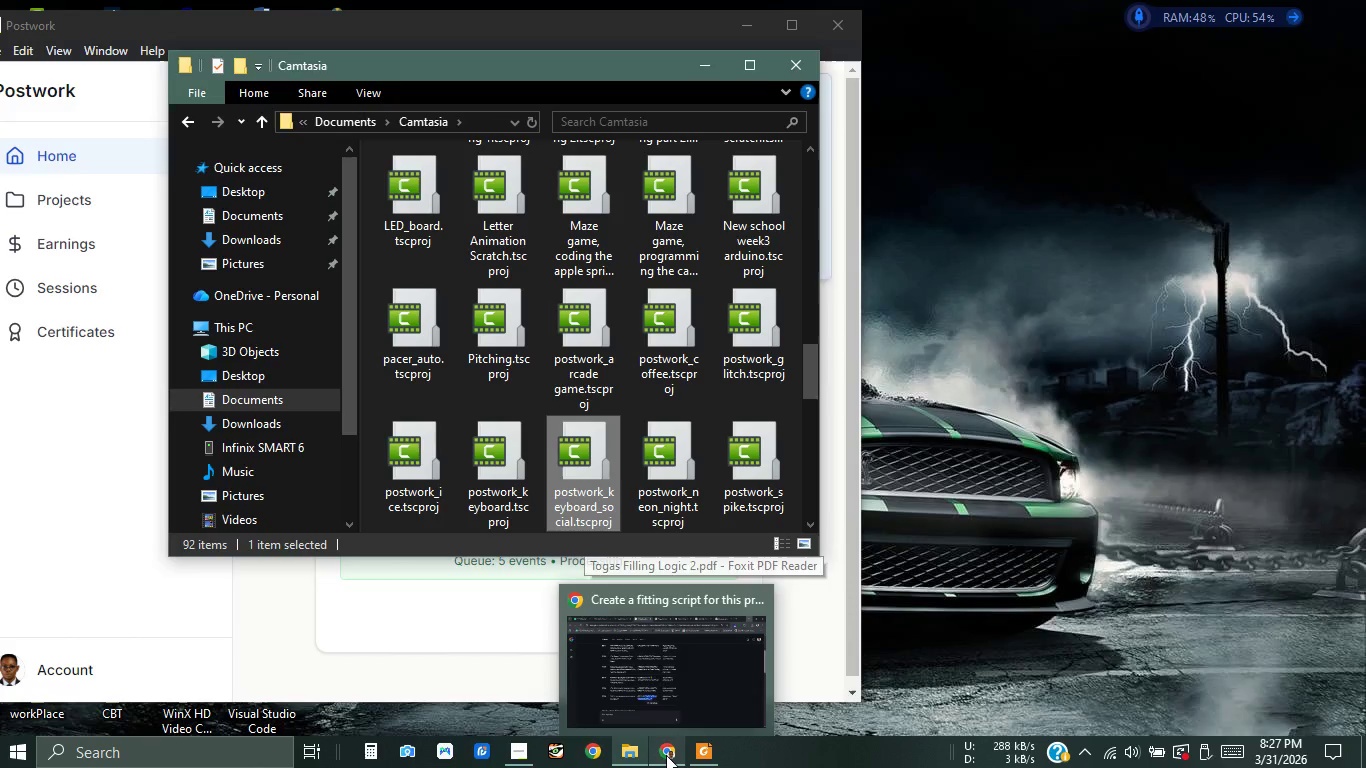 
left_click([666, 755])
 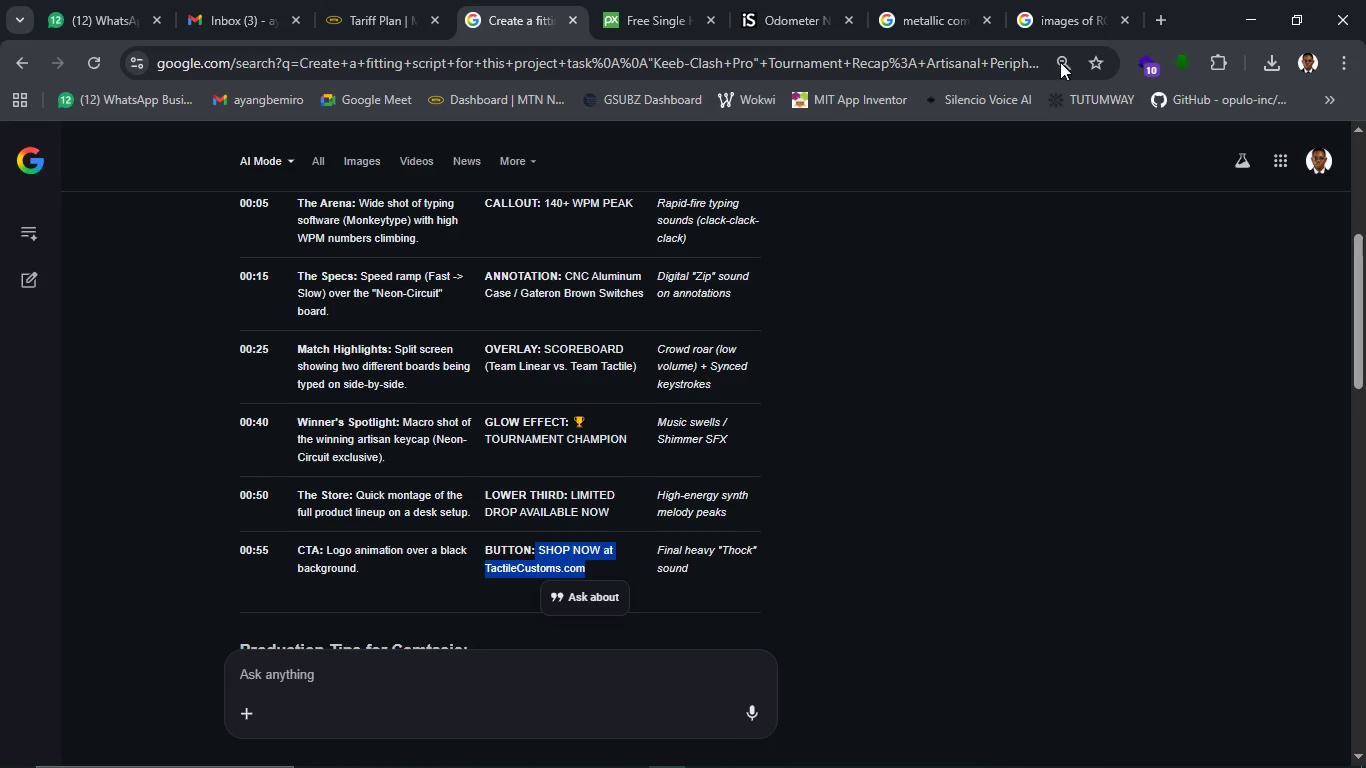 
left_click([1054, 4])
 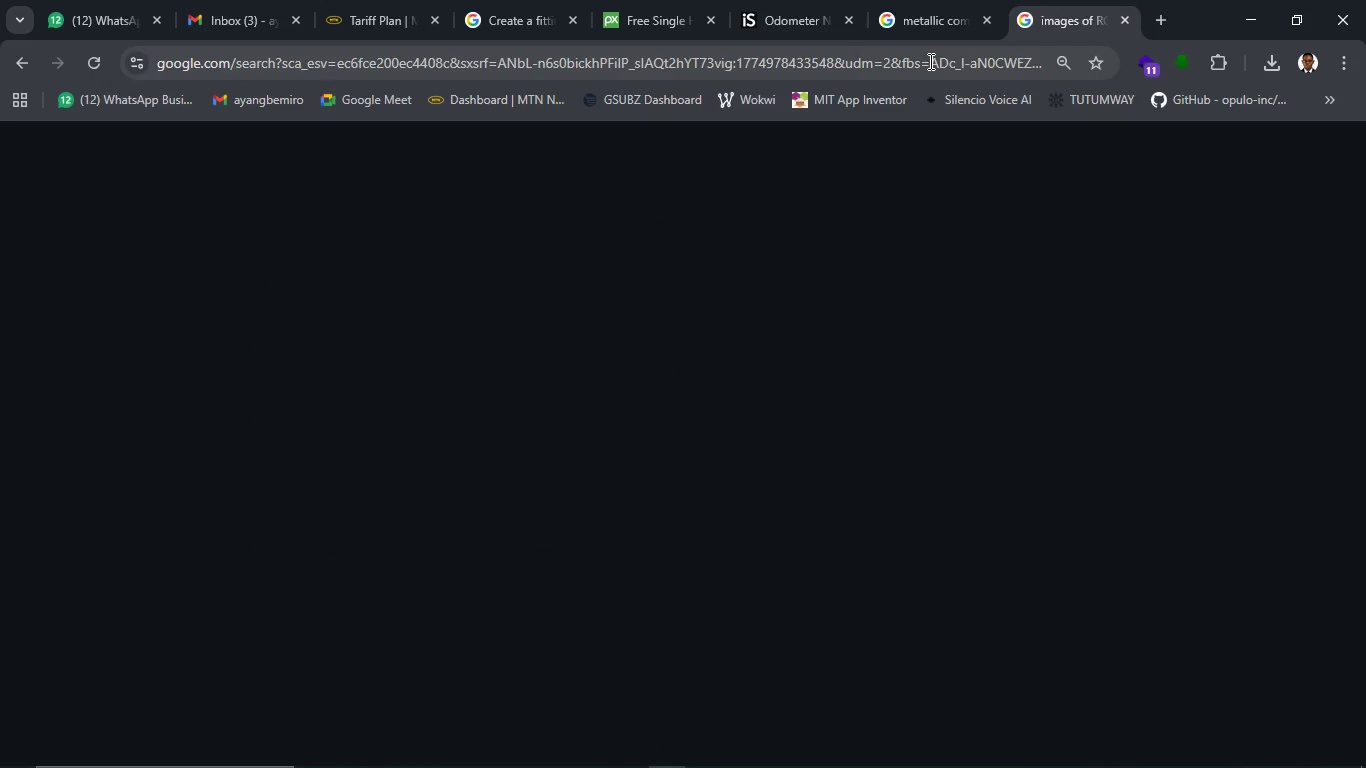 
left_click([929, 61])
 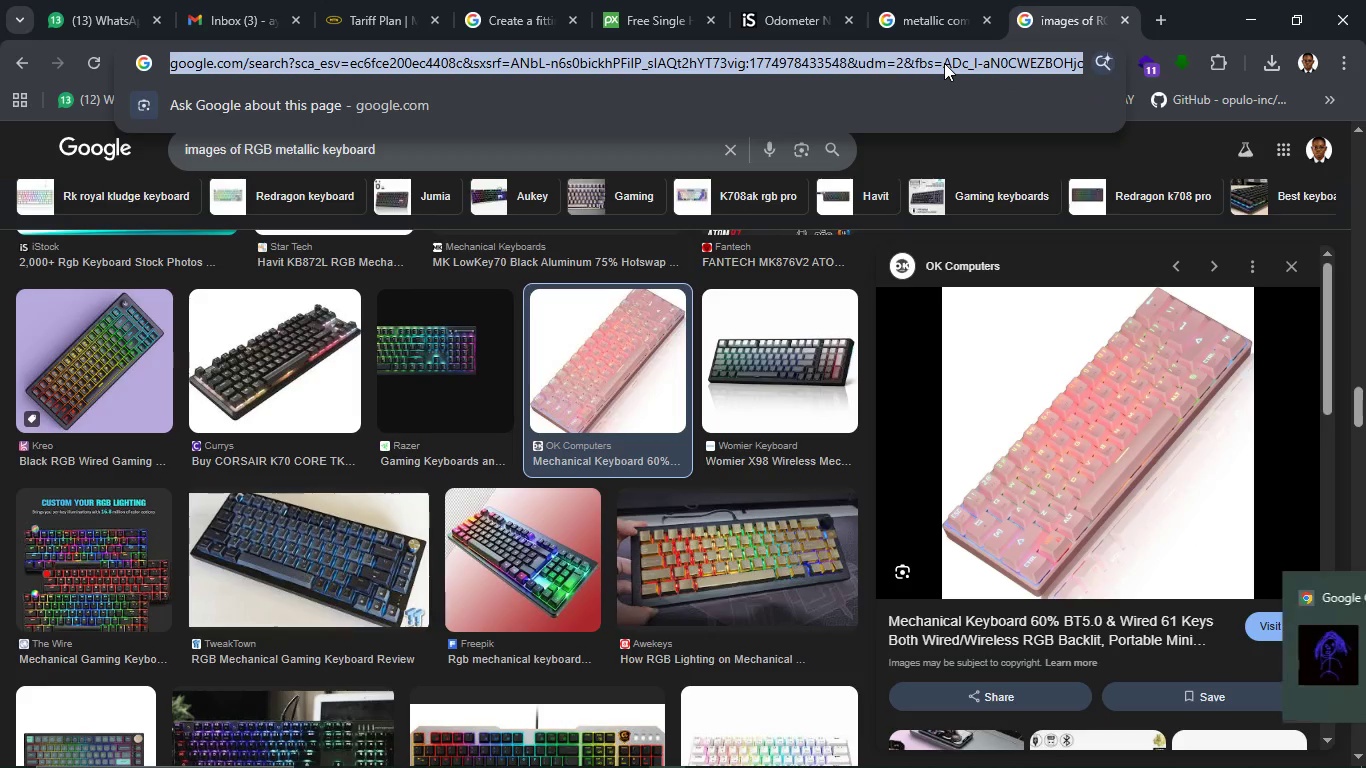 
key(D)
 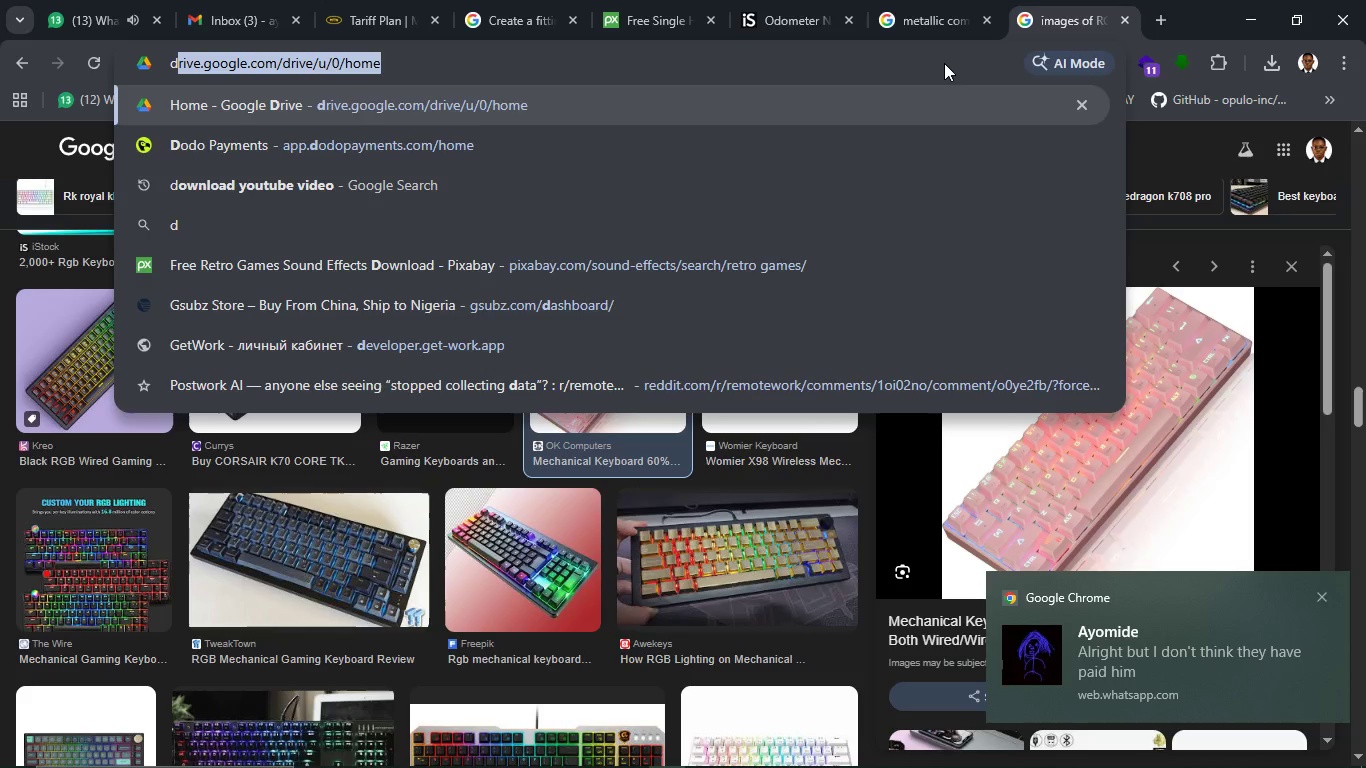 
key(Enter)
 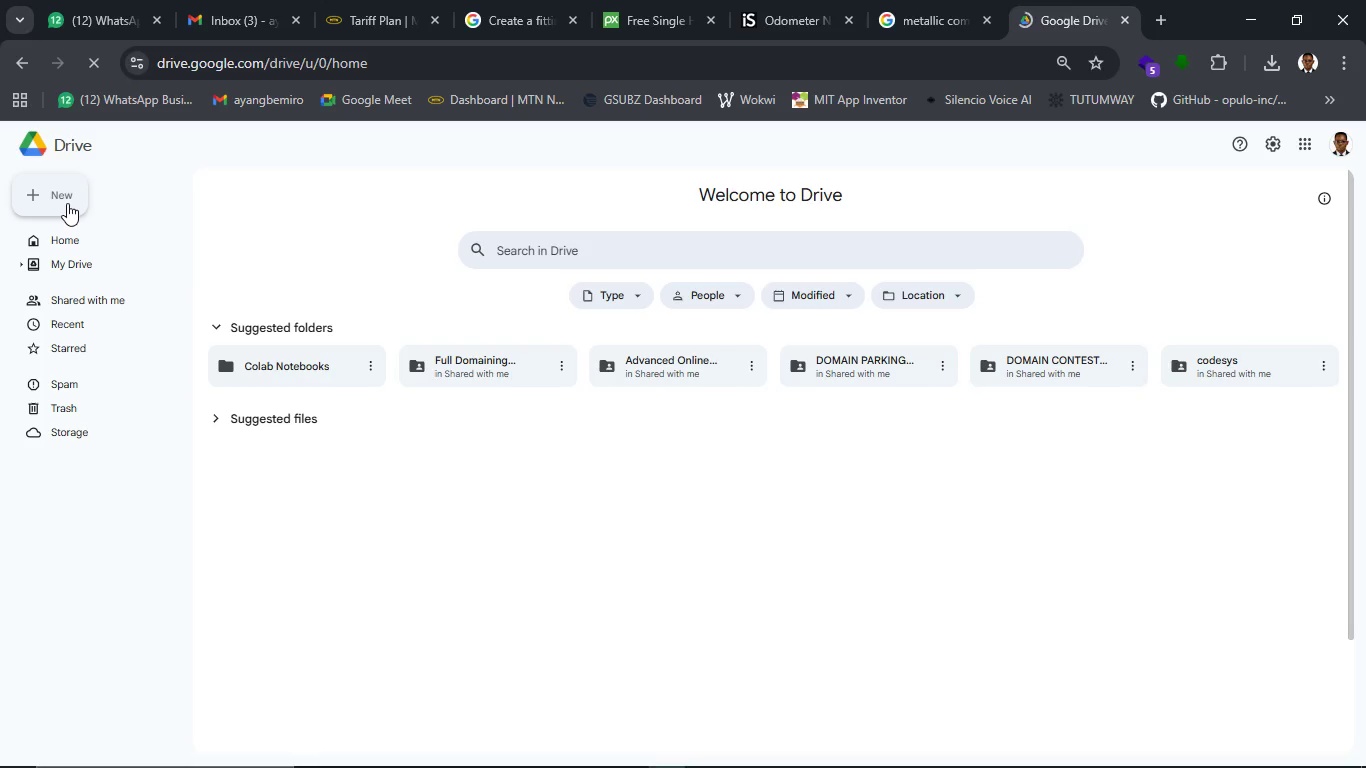 
wait(22.72)
 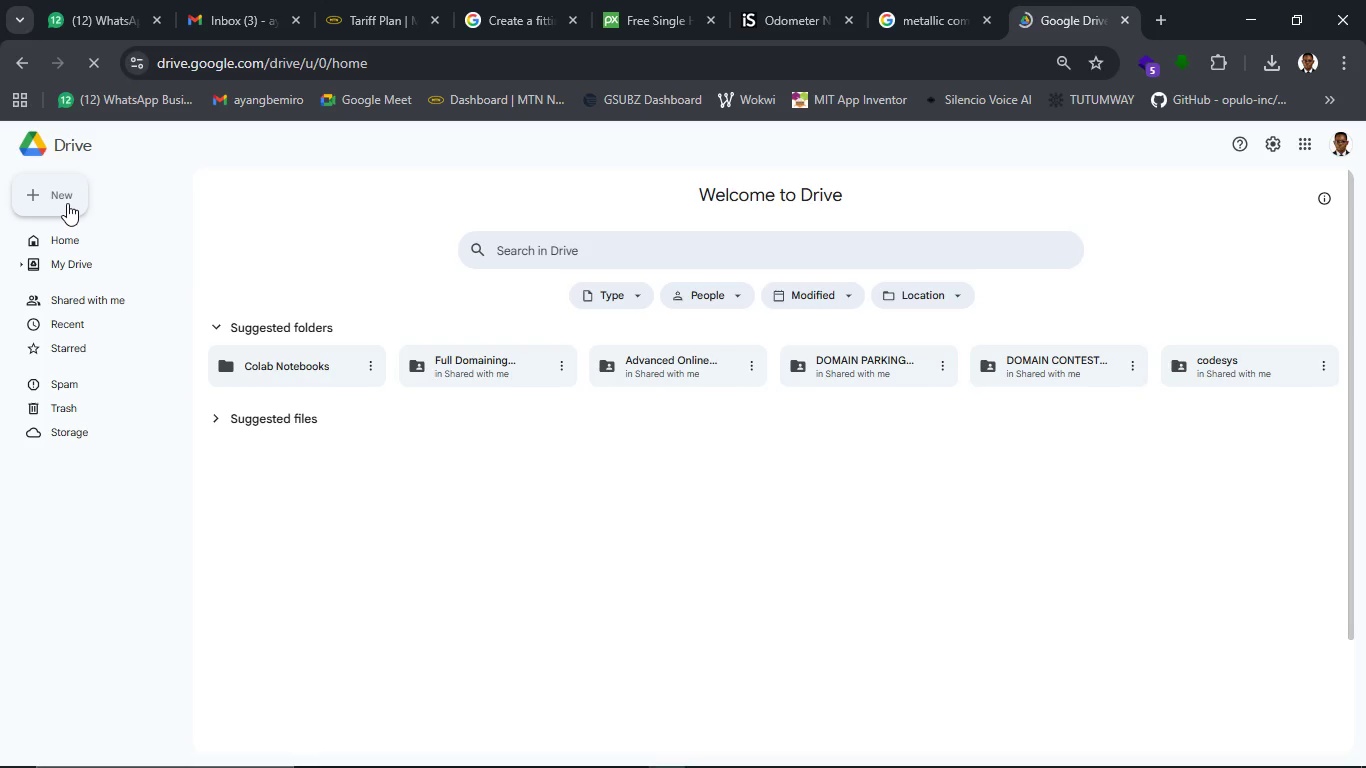 
left_click([67, 203])
 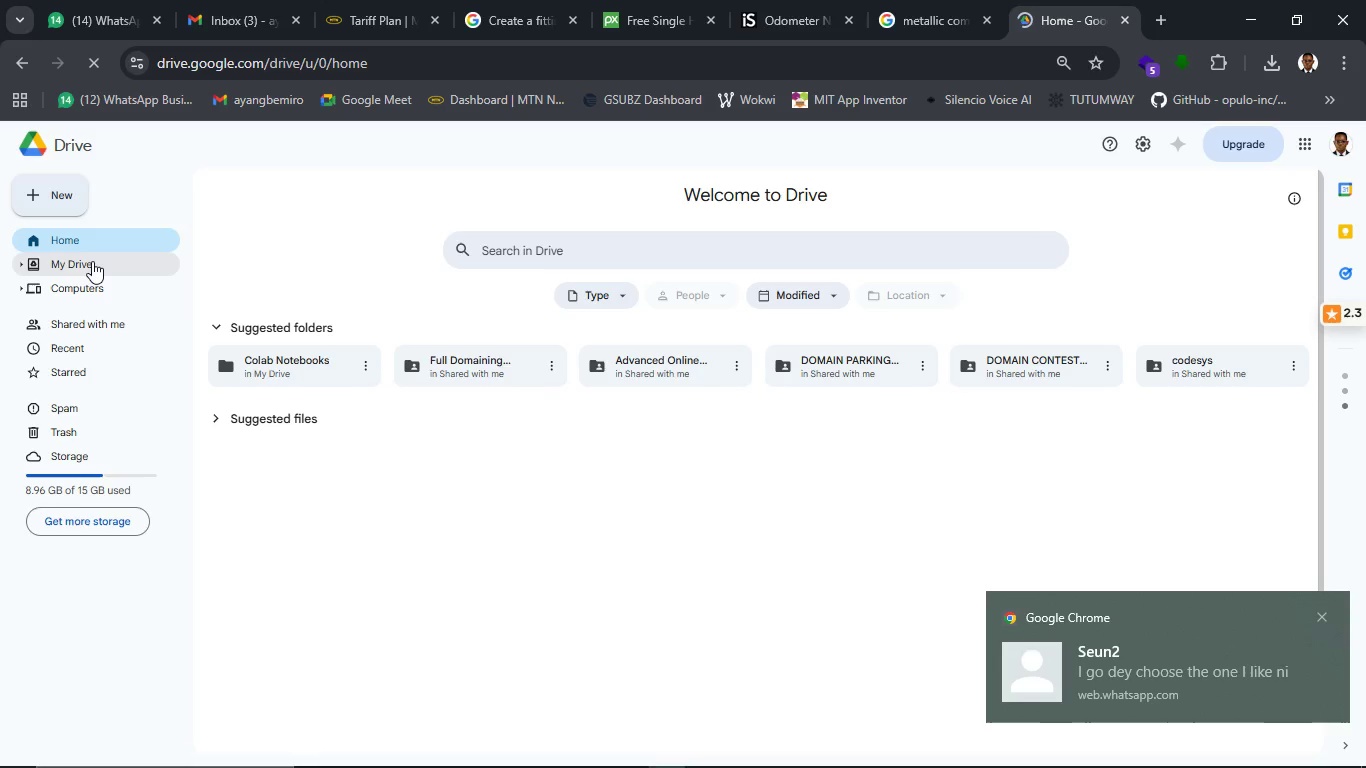 
wait(48.25)
 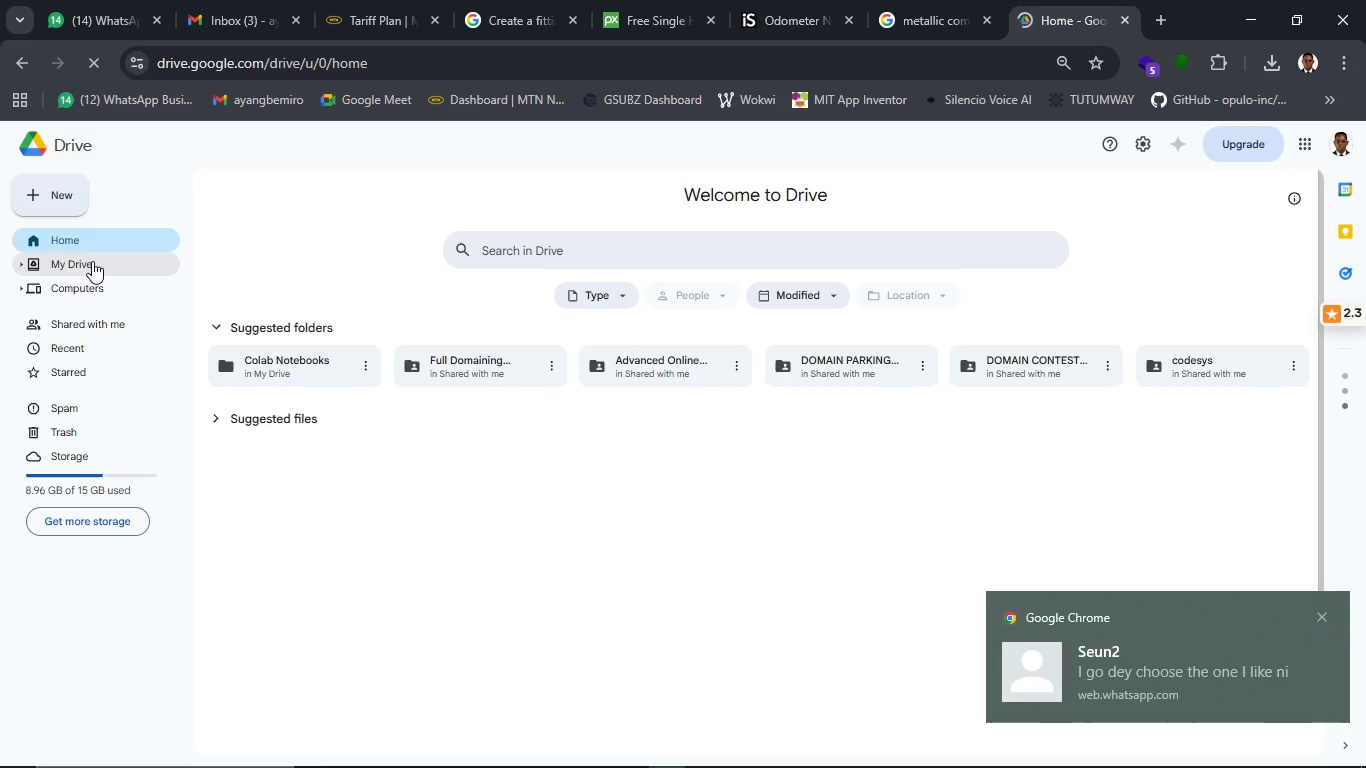 
left_click([519, 757])